 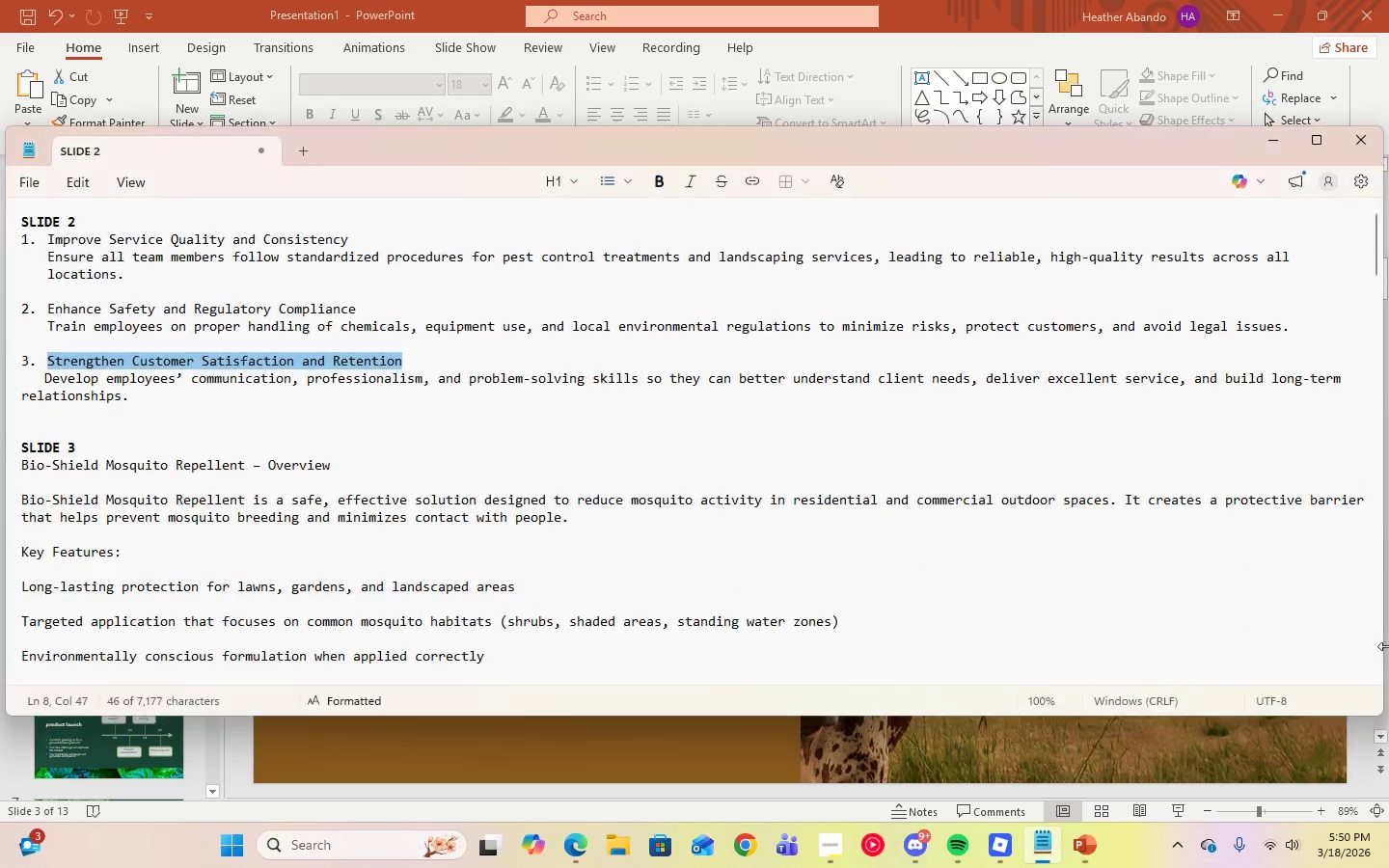 
scroll: coordinate [228, 409], scroll_direction: down, amount: 2.0
 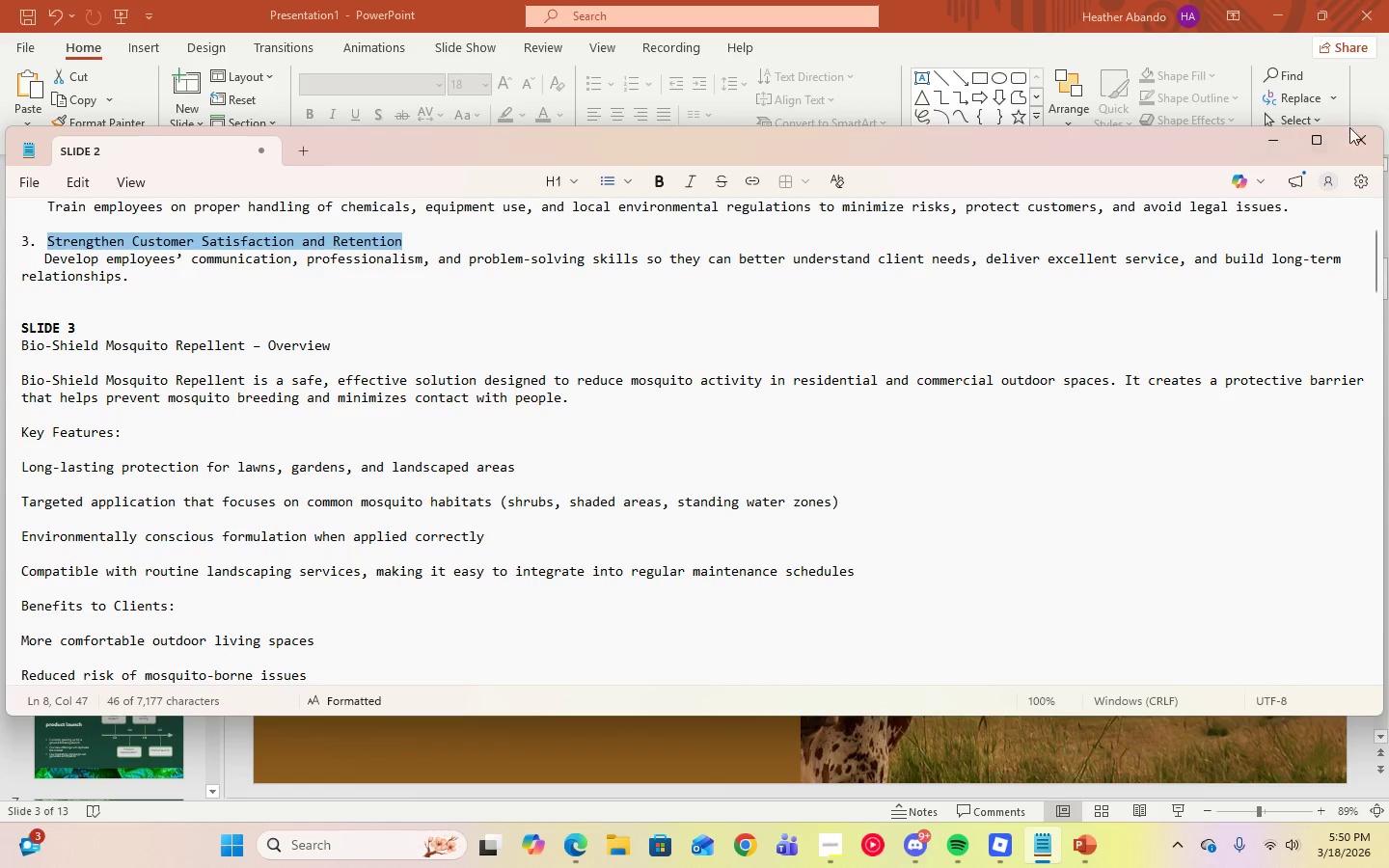 
left_click([1283, 141])
 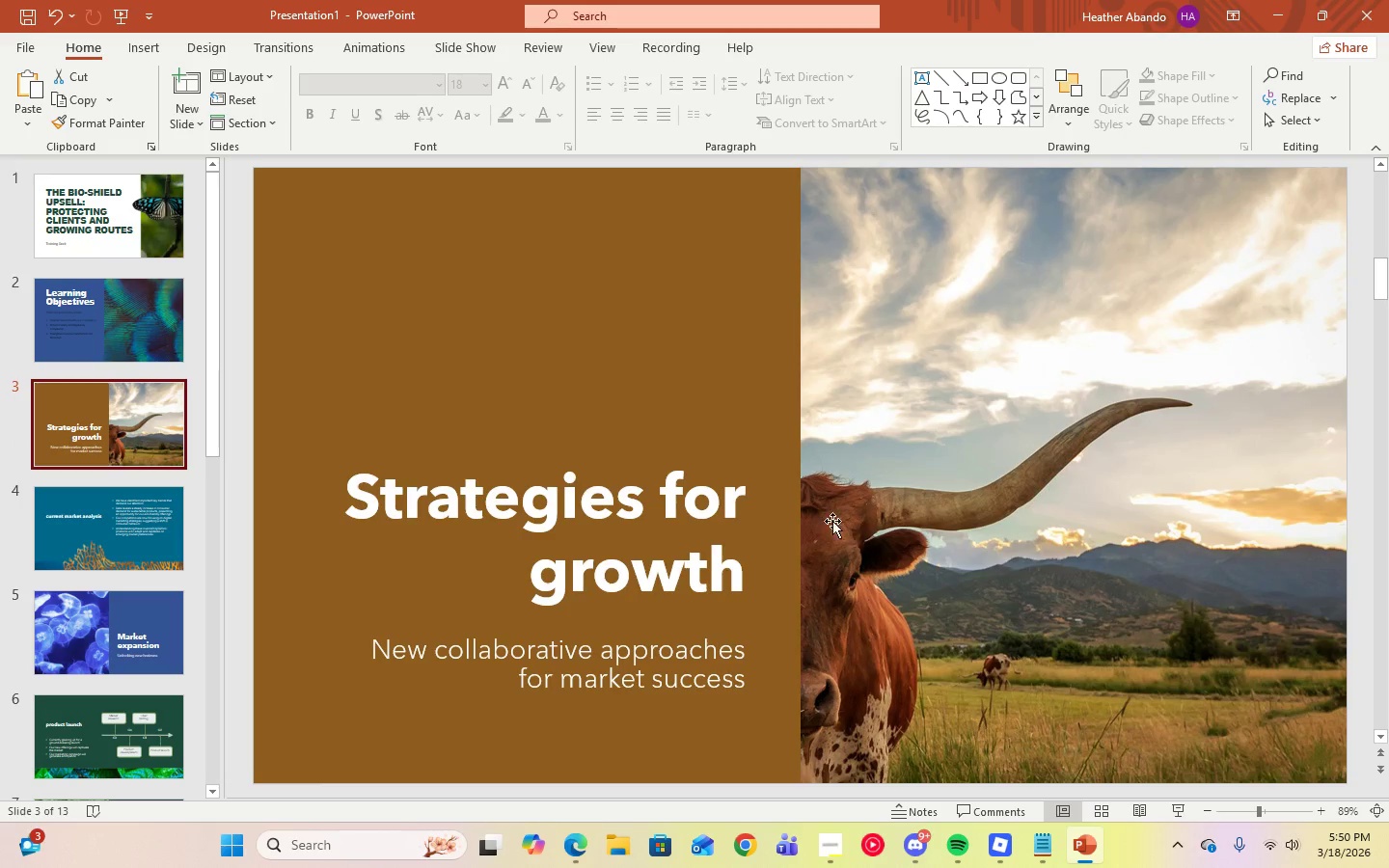 
left_click([671, 537])
 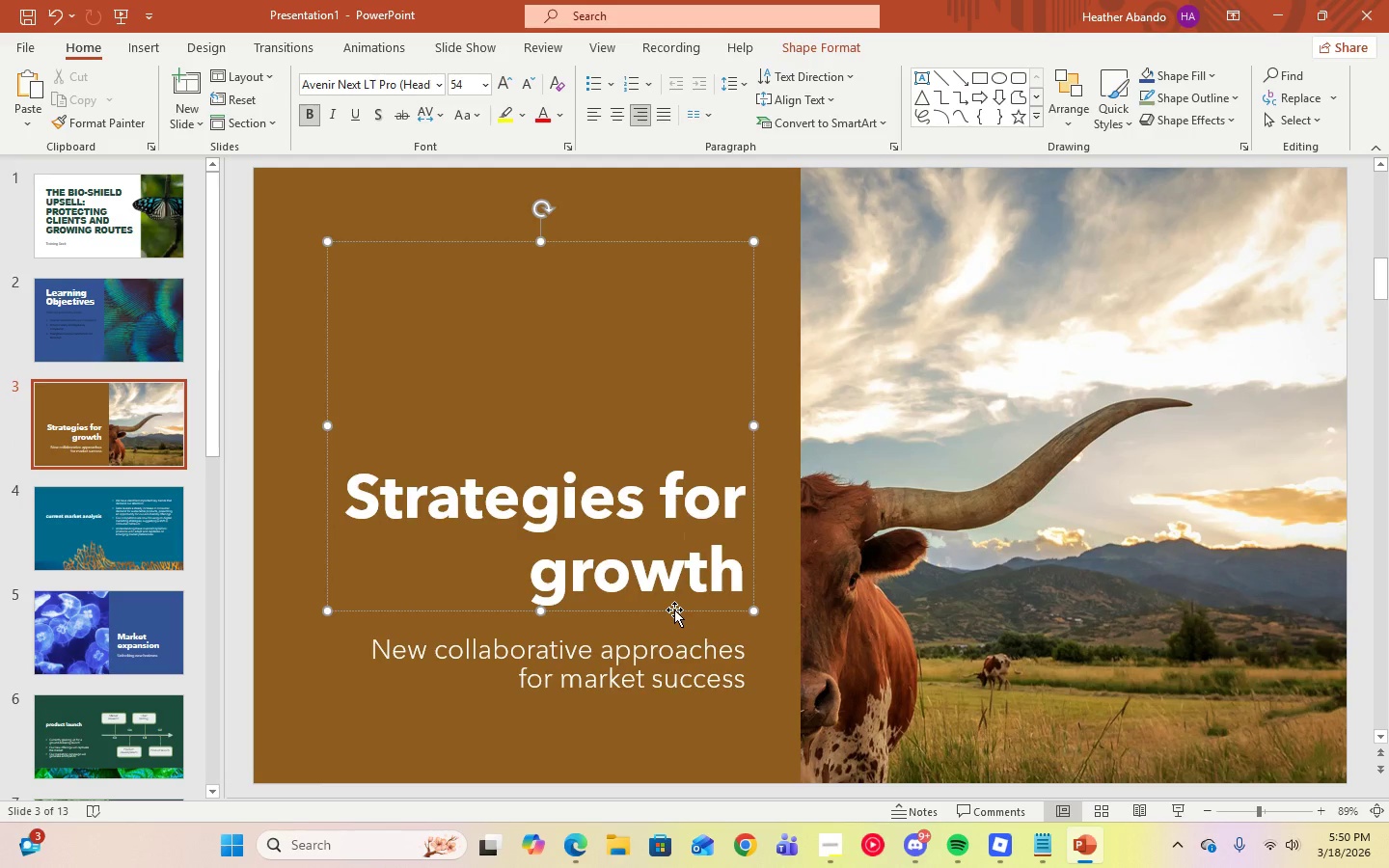 
wait(8.17)
 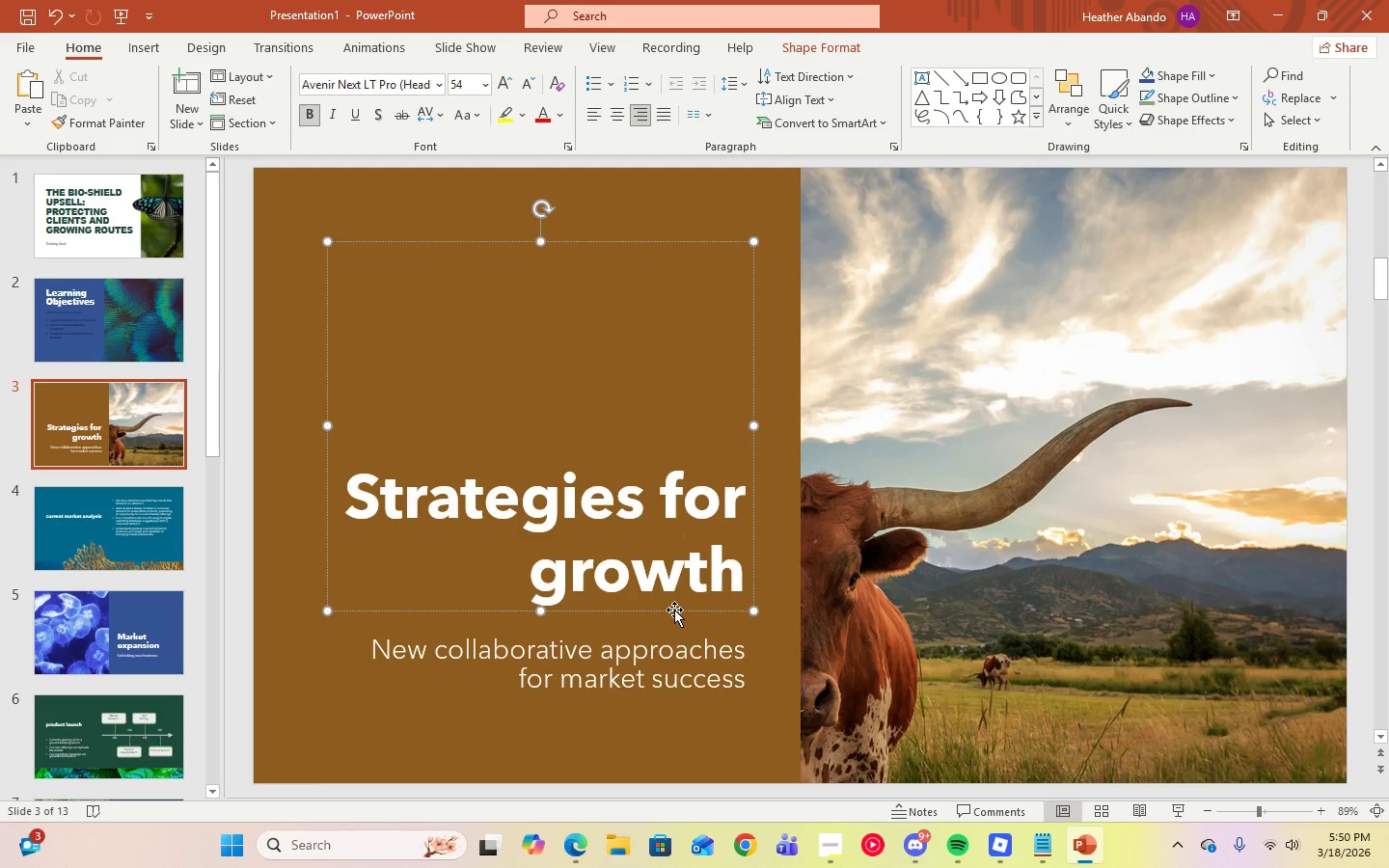 
left_click([348, 493])
 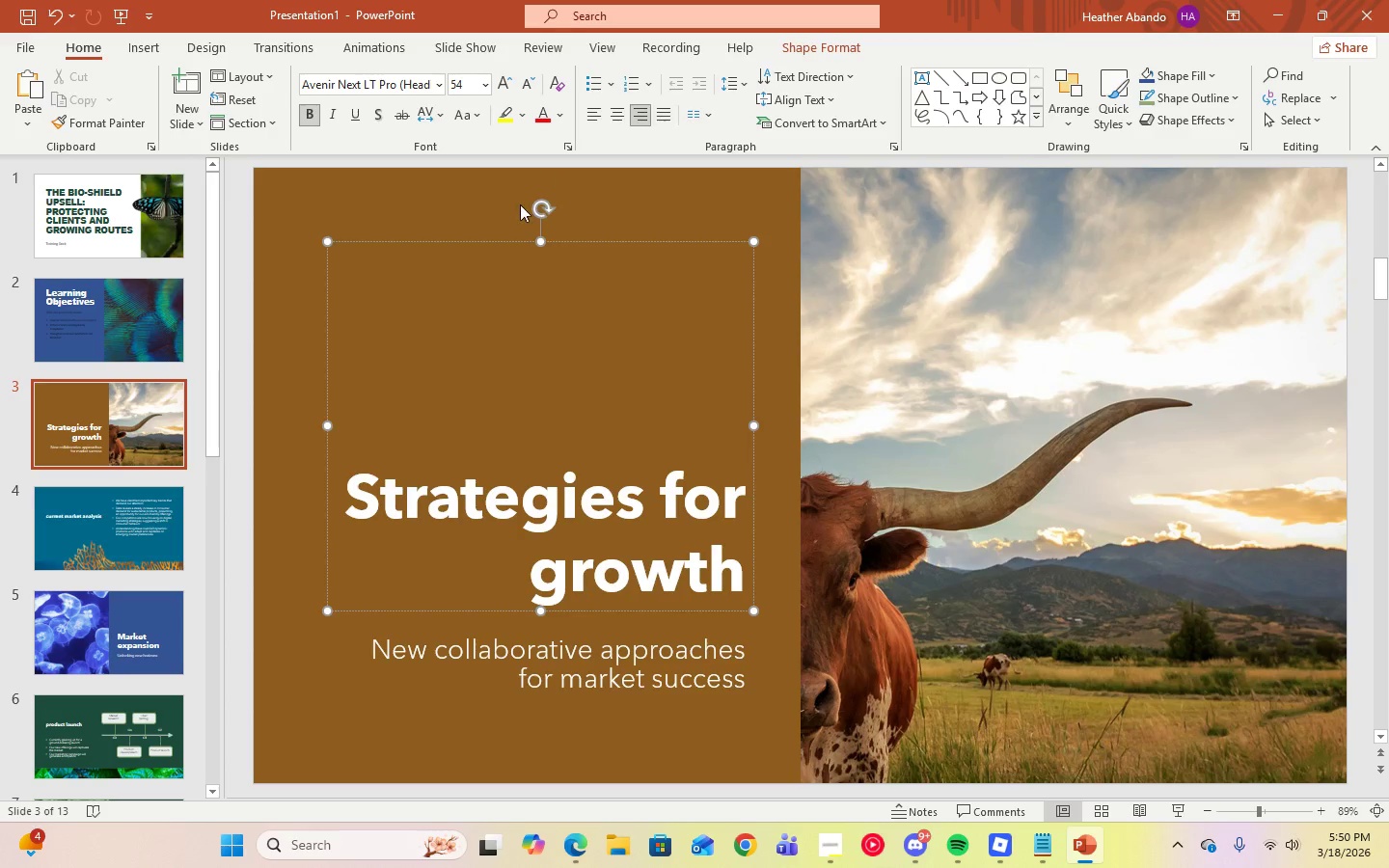 
left_click([640, 123])
 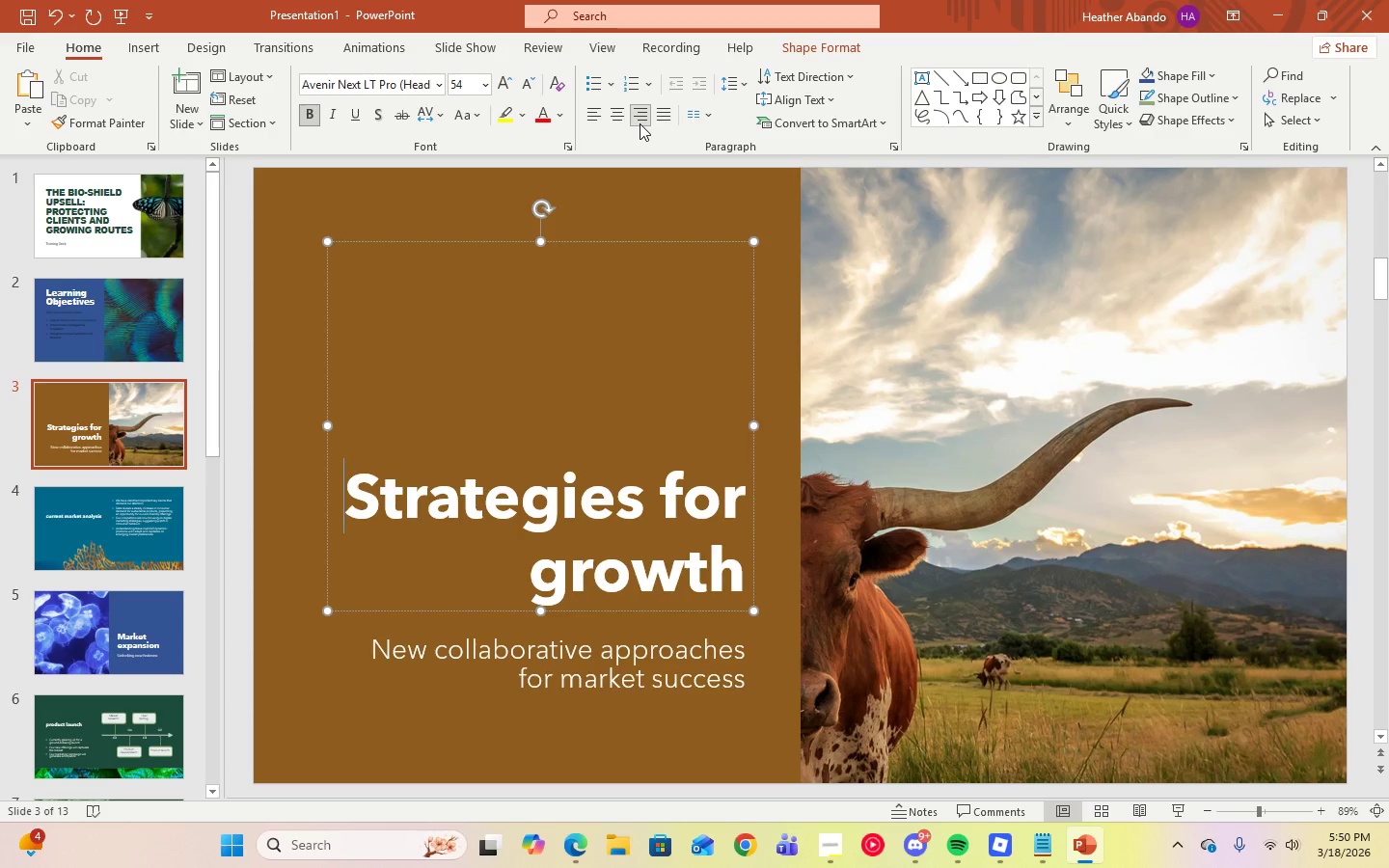 
left_click([640, 123])
 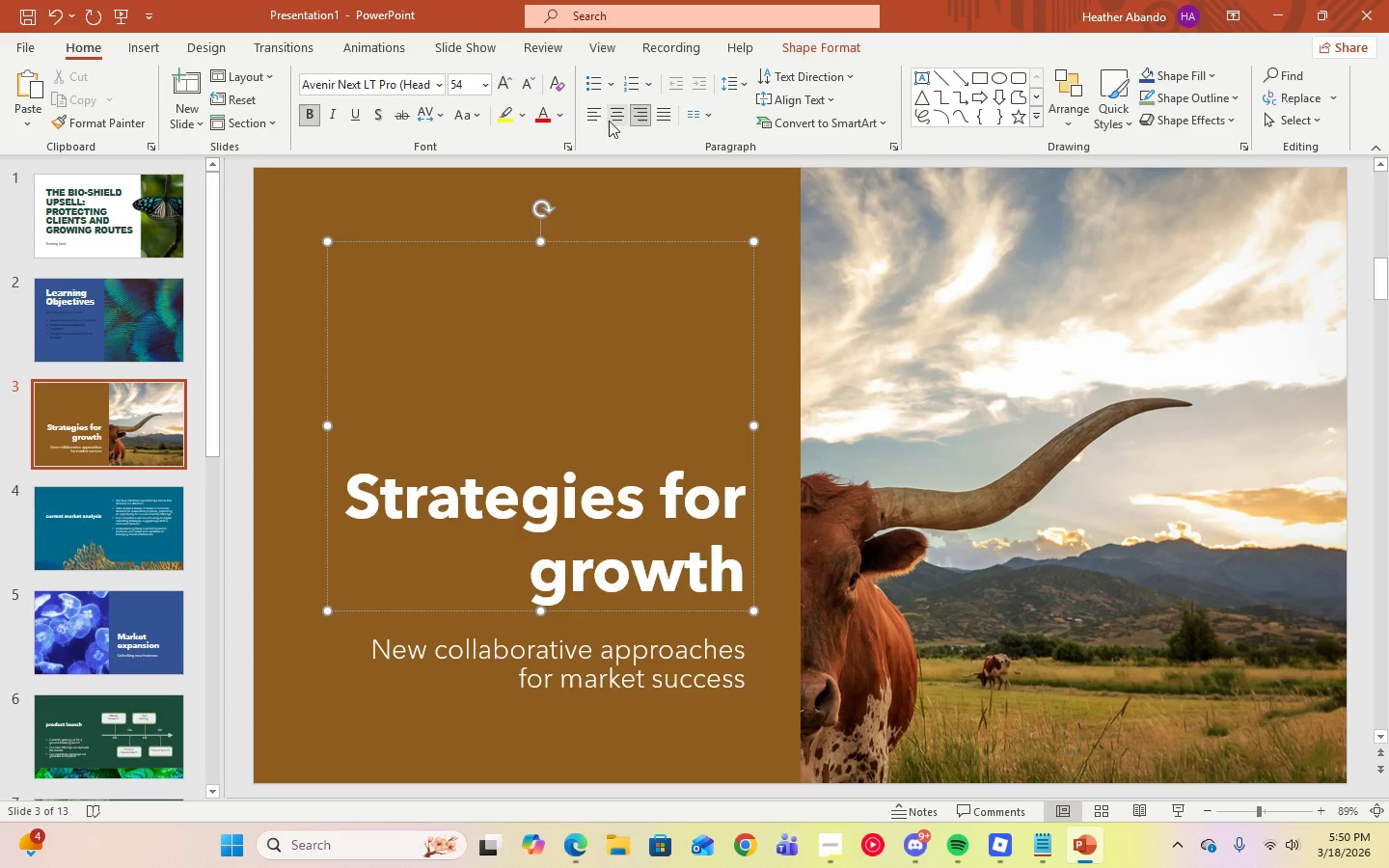 
left_click([596, 117])
 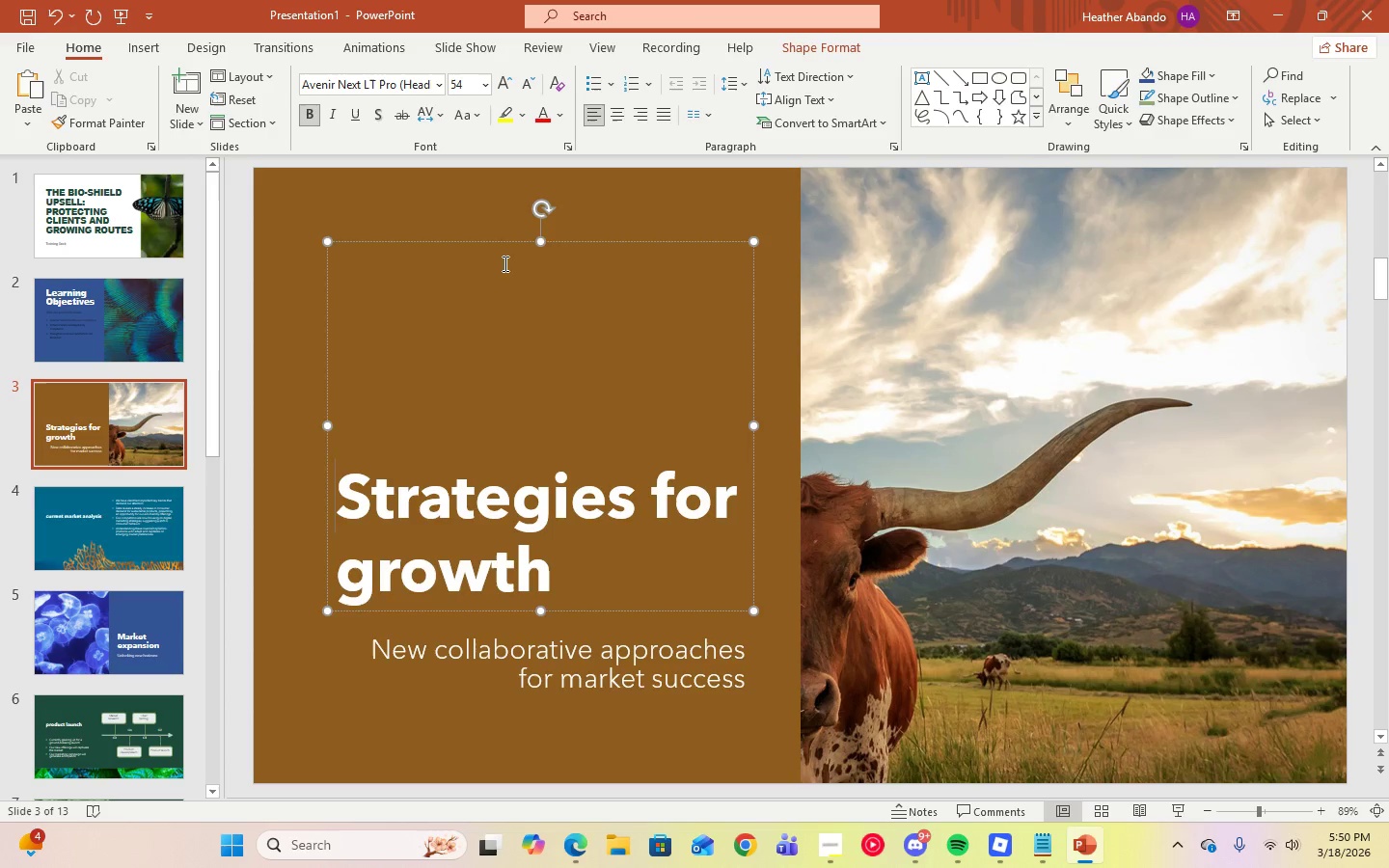 
left_click_drag(start_coordinate=[539, 244], to_coordinate=[568, 452])
 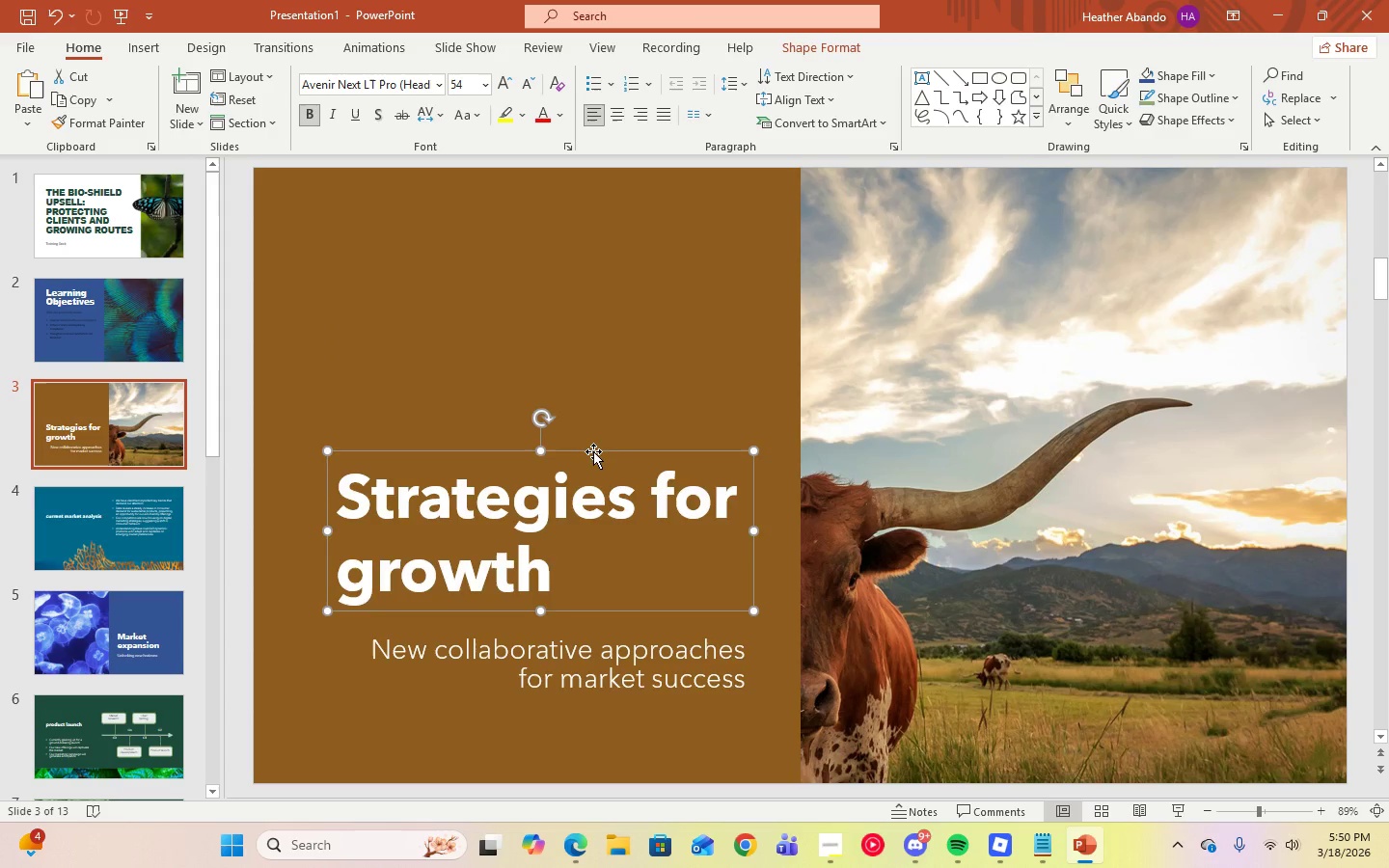 
left_click_drag(start_coordinate=[593, 451], to_coordinate=[588, 207])
 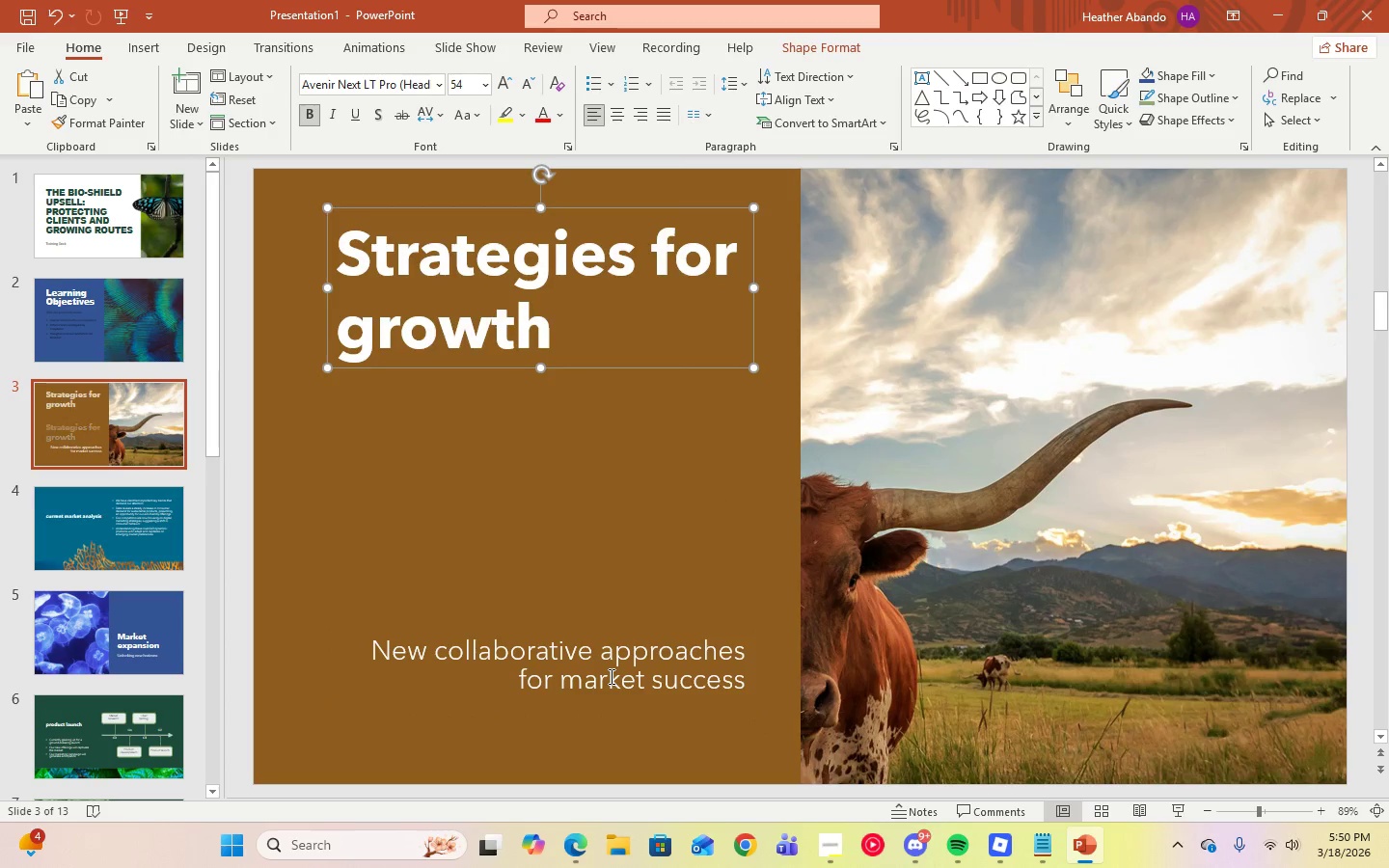 
left_click([610, 676])
 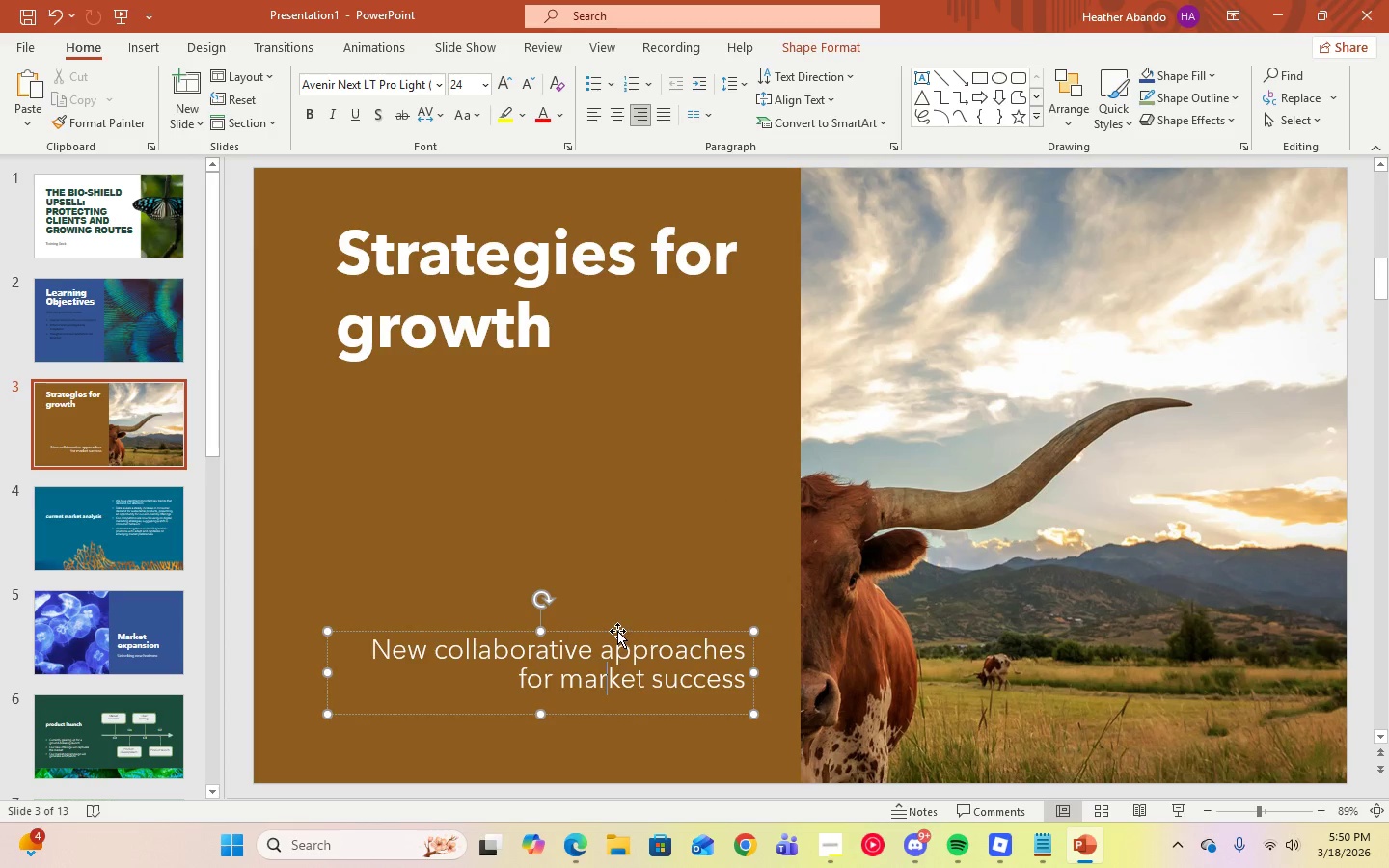 
left_click_drag(start_coordinate=[617, 631], to_coordinate=[613, 393])
 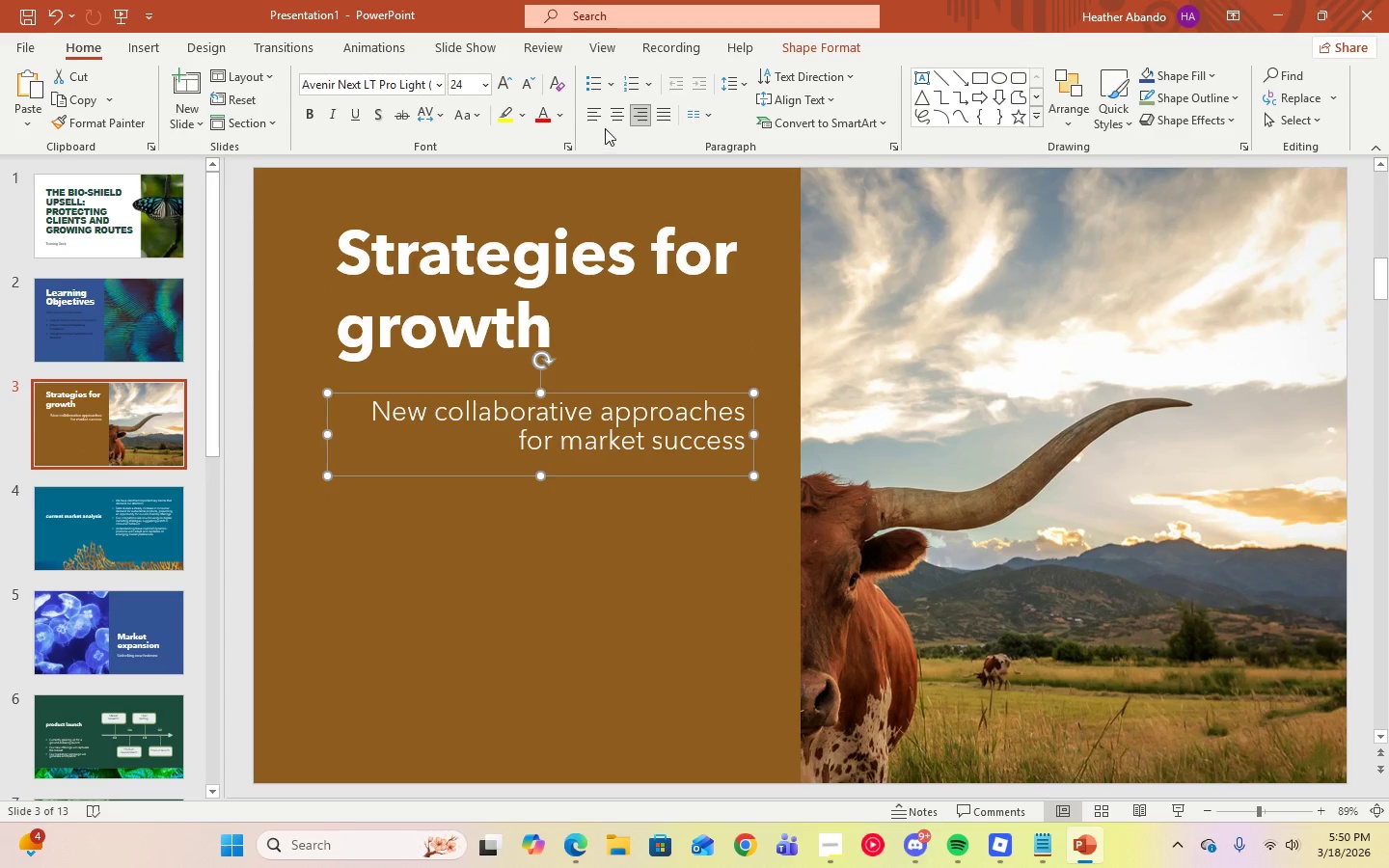 
left_click([598, 111])
 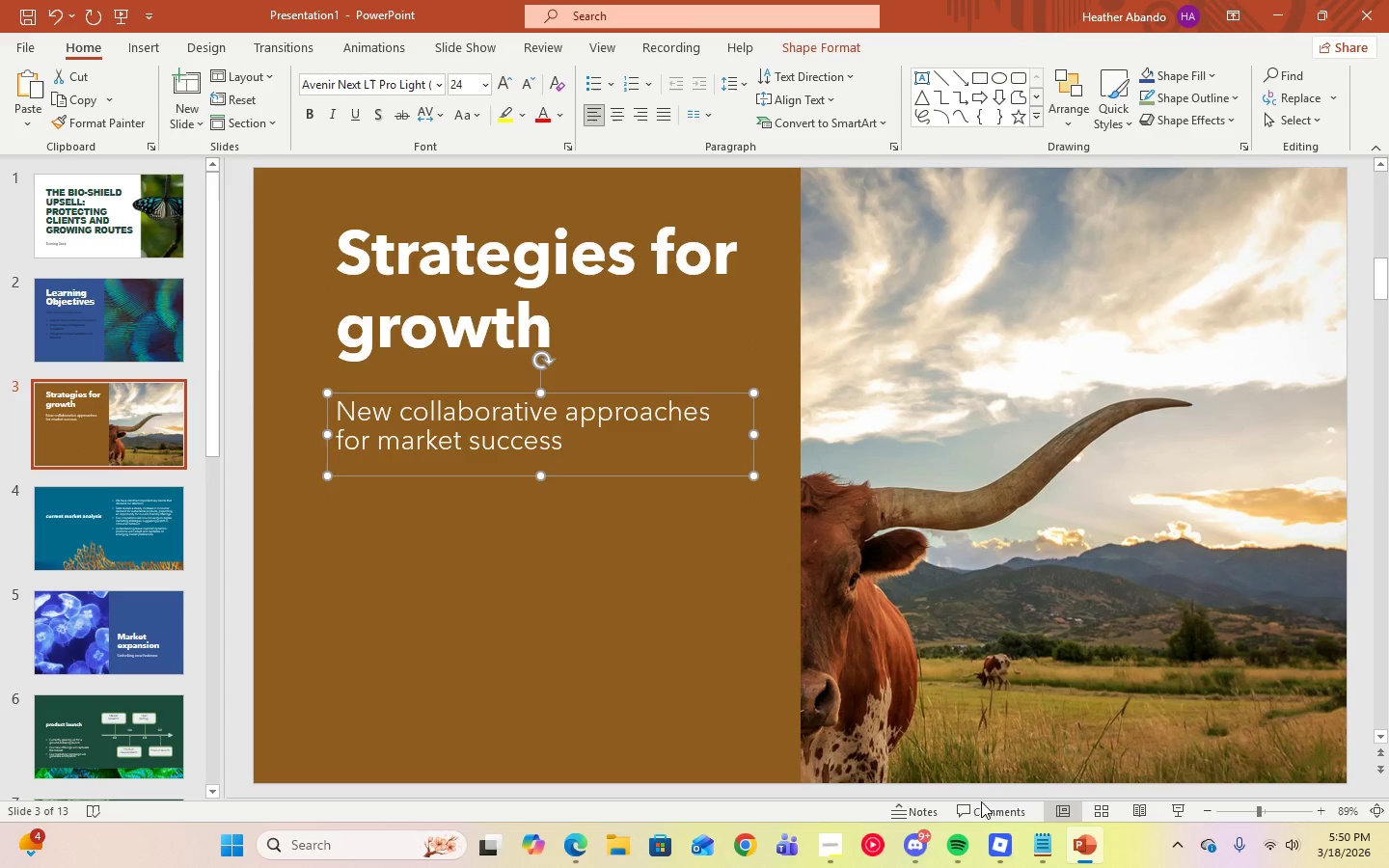 
left_click([1041, 861])
 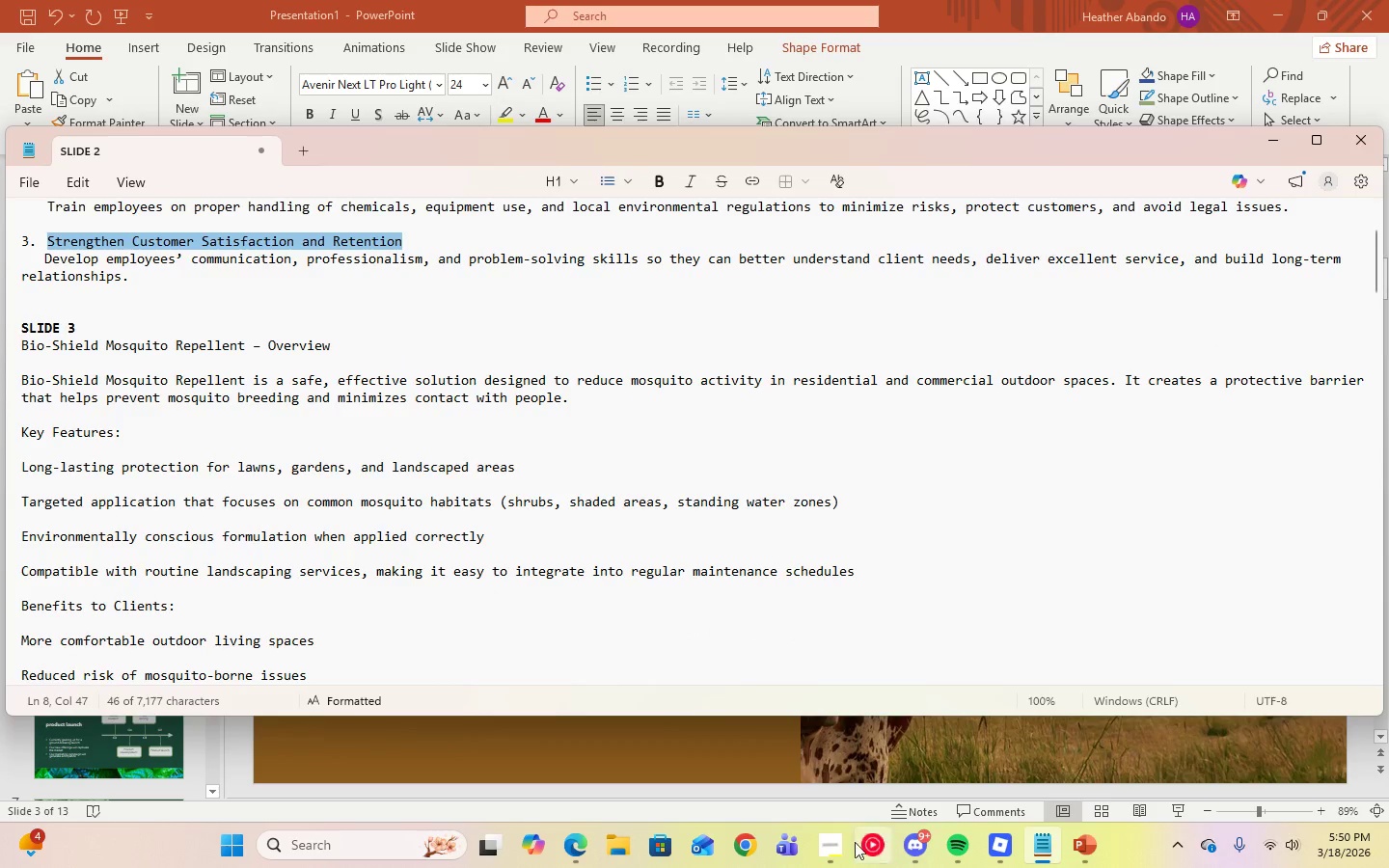 
left_click([845, 853])